 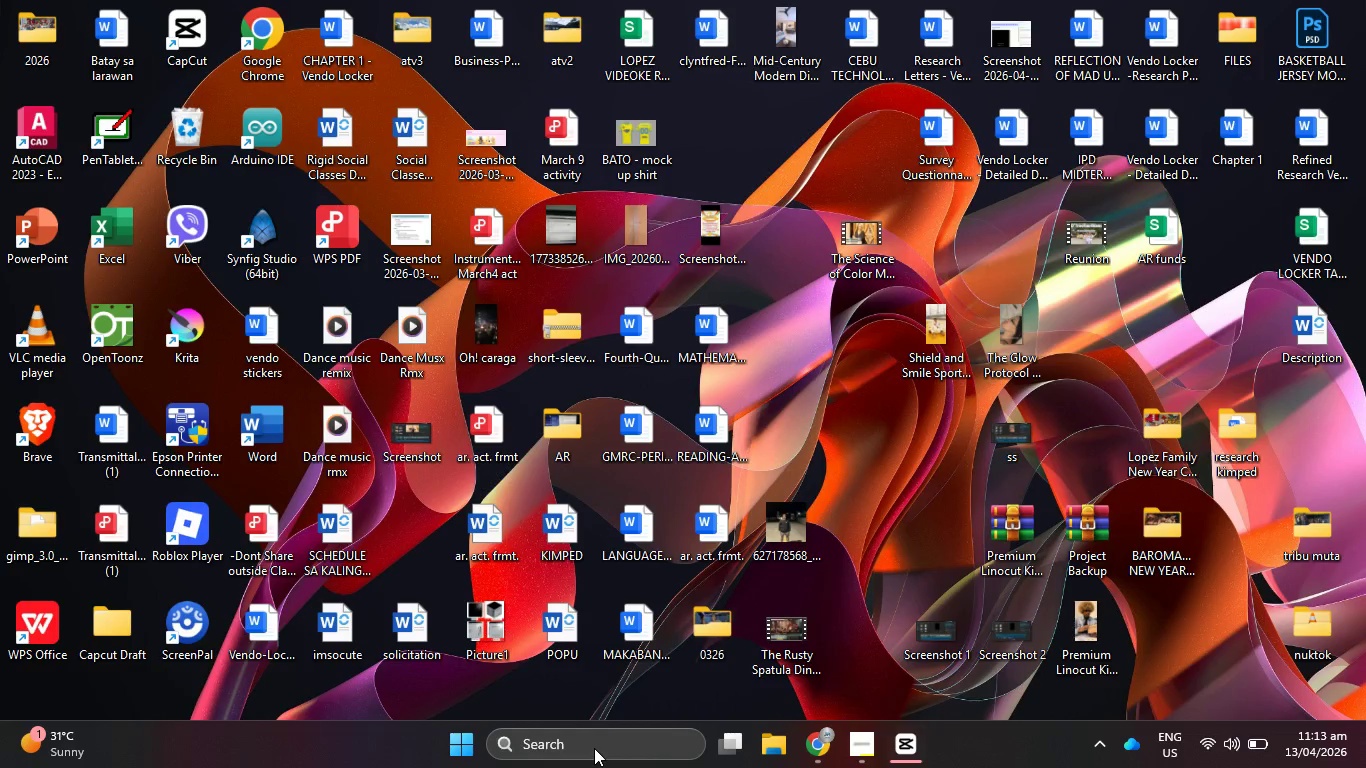 
type(word)
 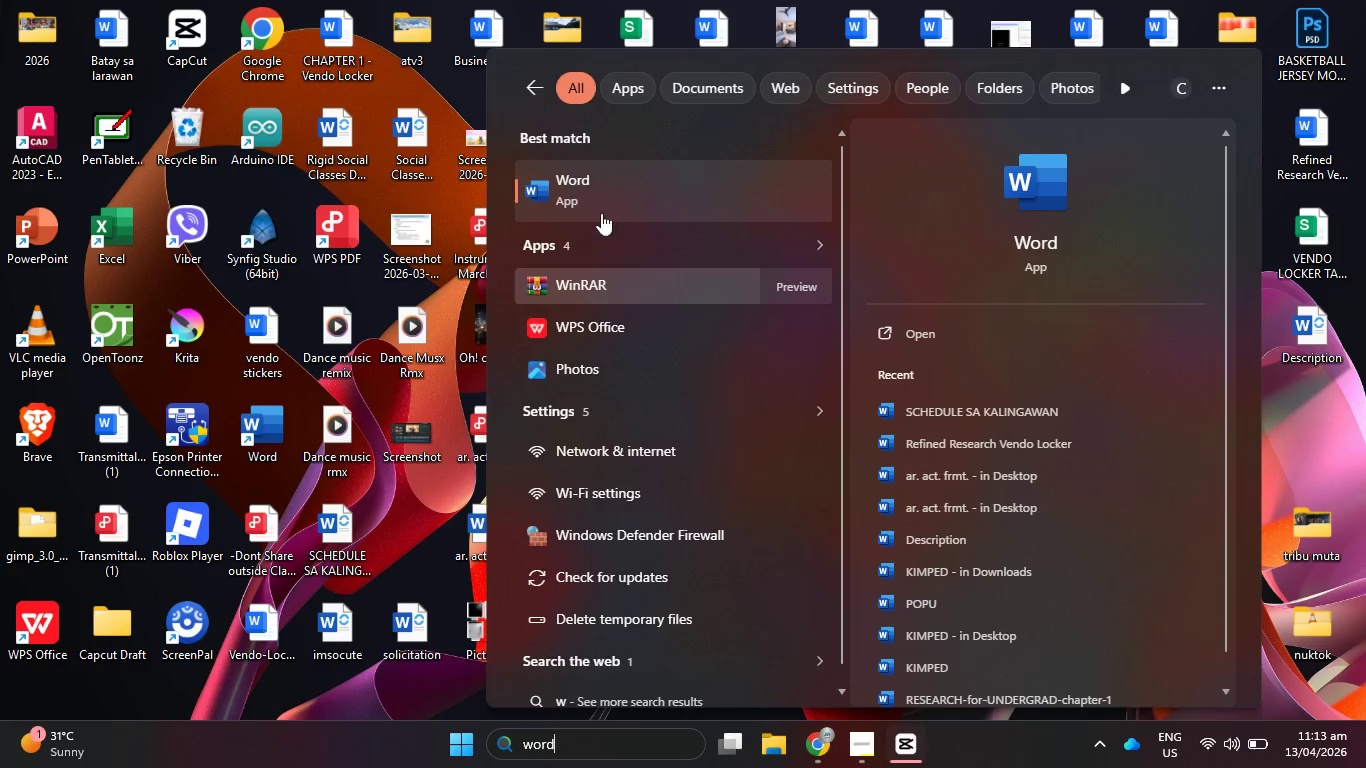 
left_click([578, 173])
 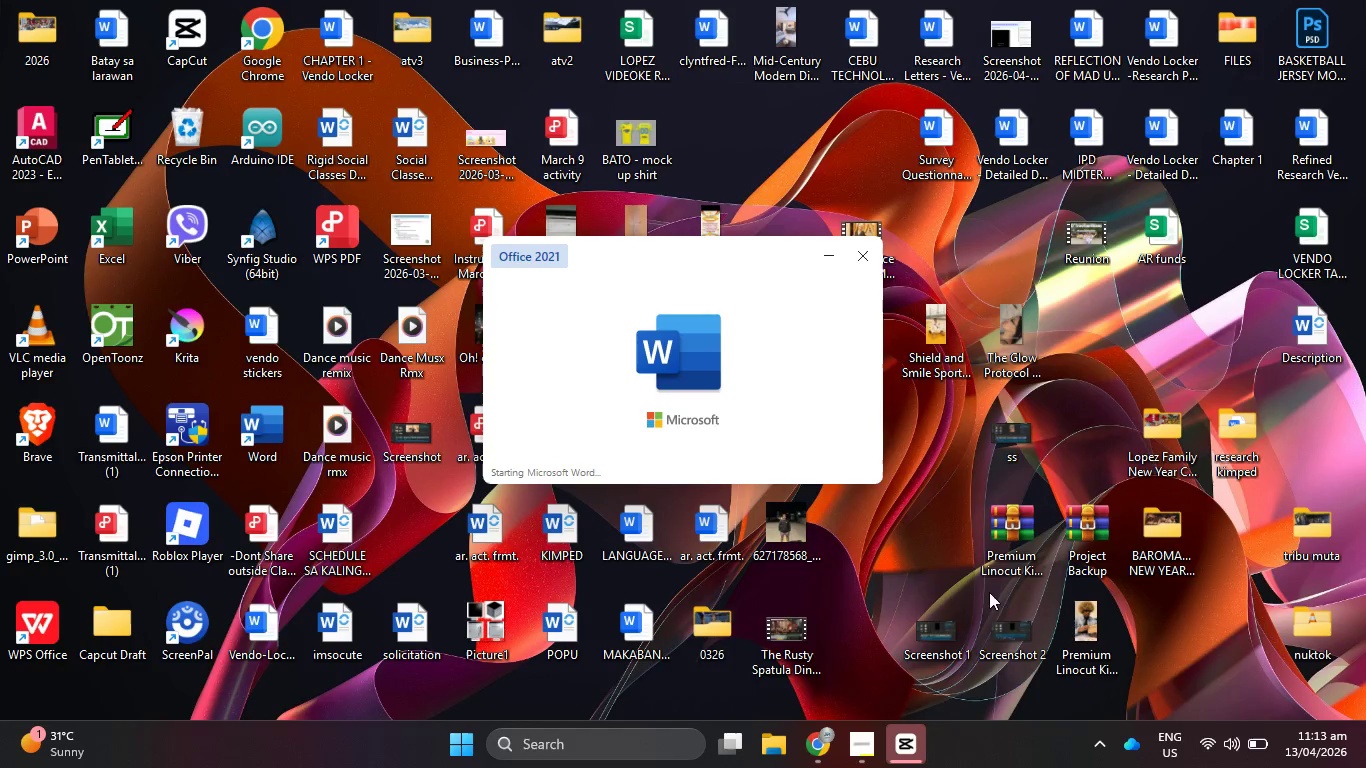 
left_click([810, 742])
 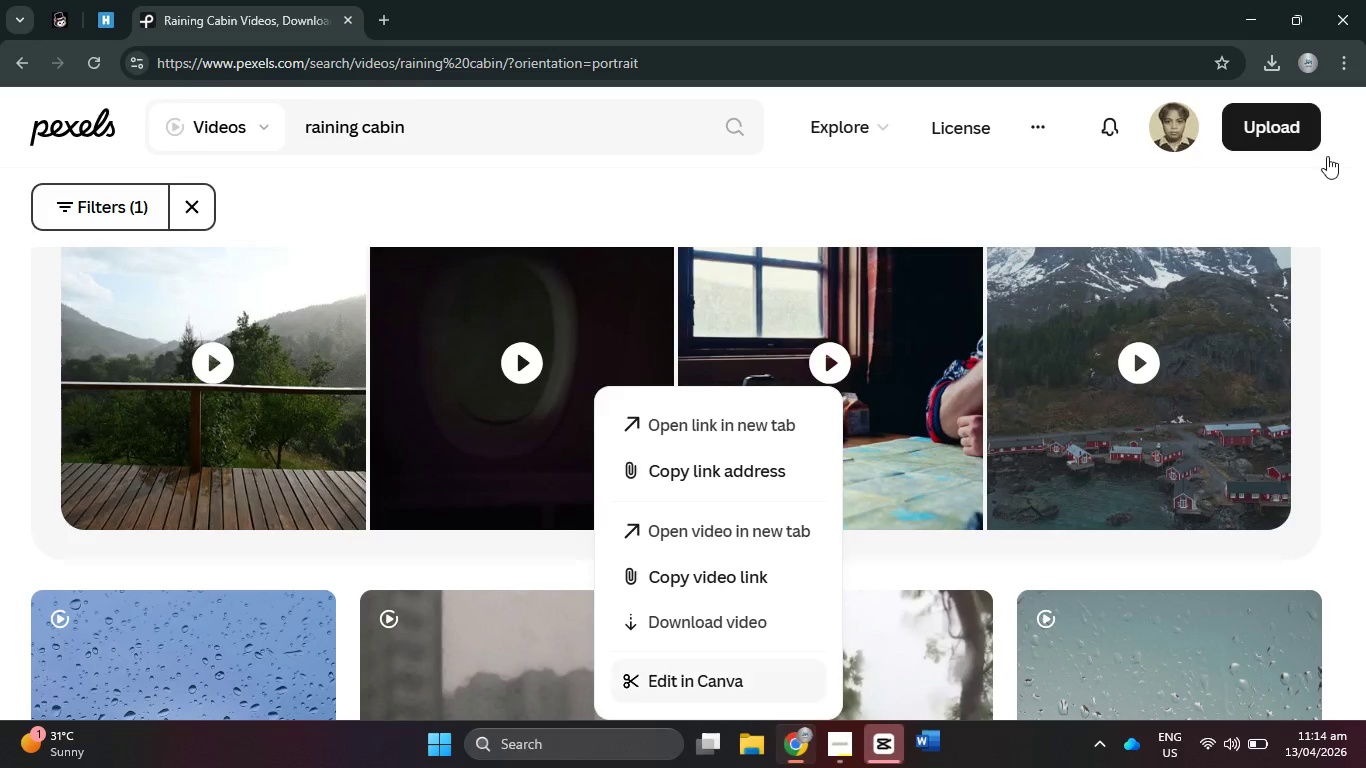 
left_click([1349, 67])
 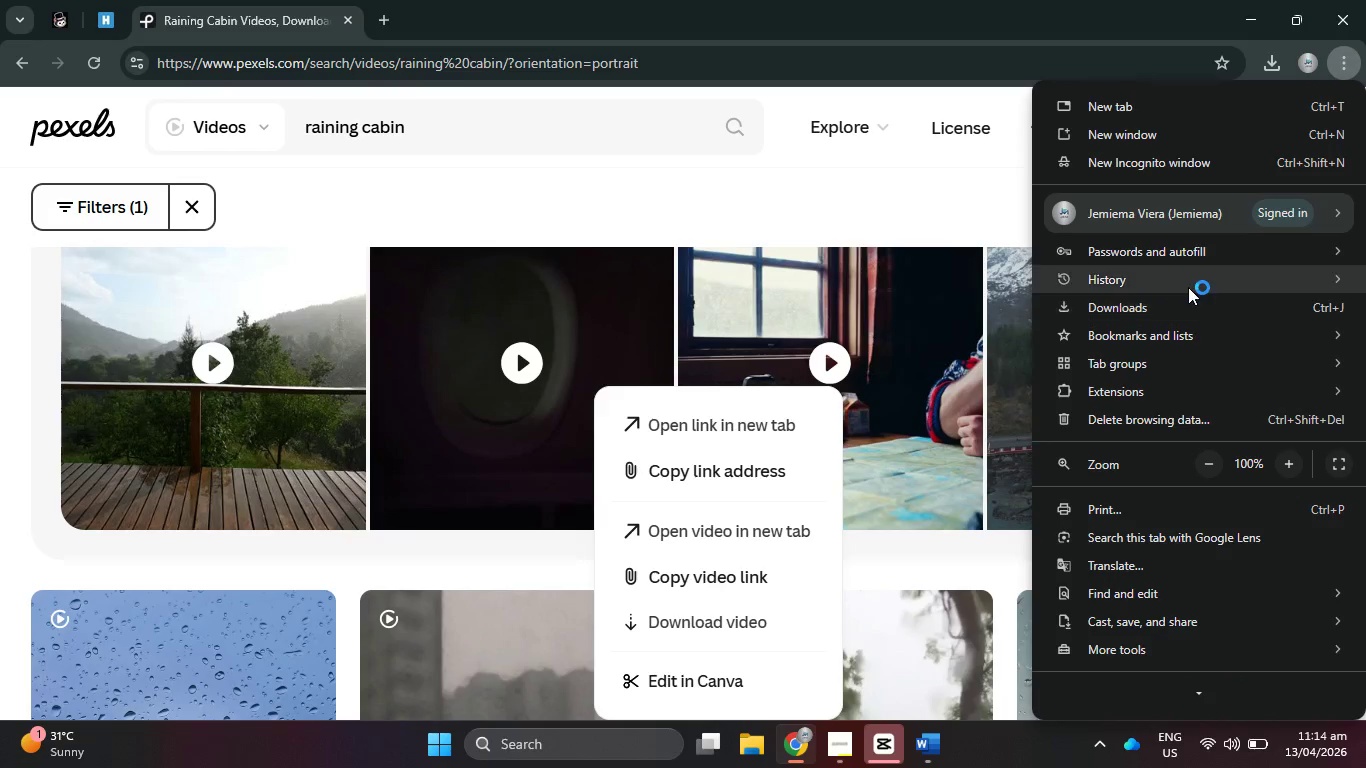 
left_click([1188, 279])
 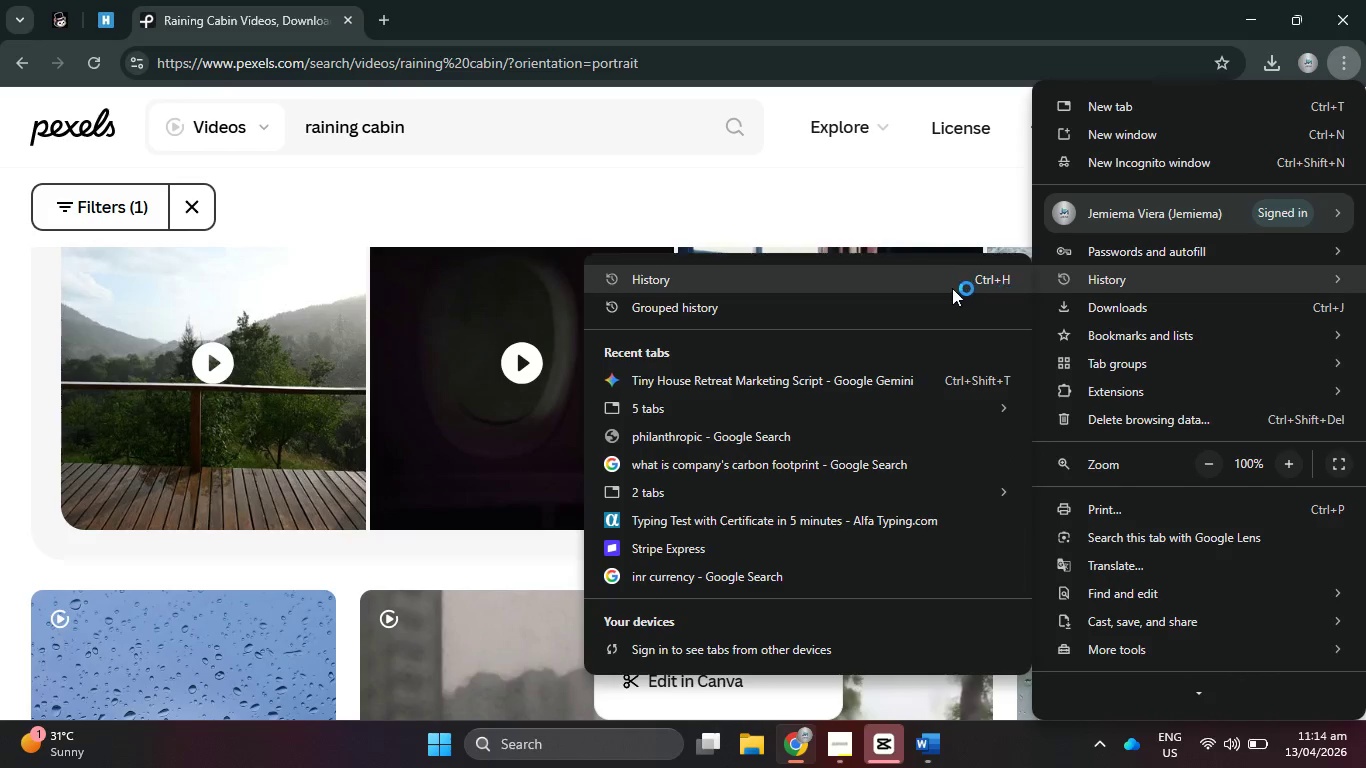 
left_click([951, 288])
 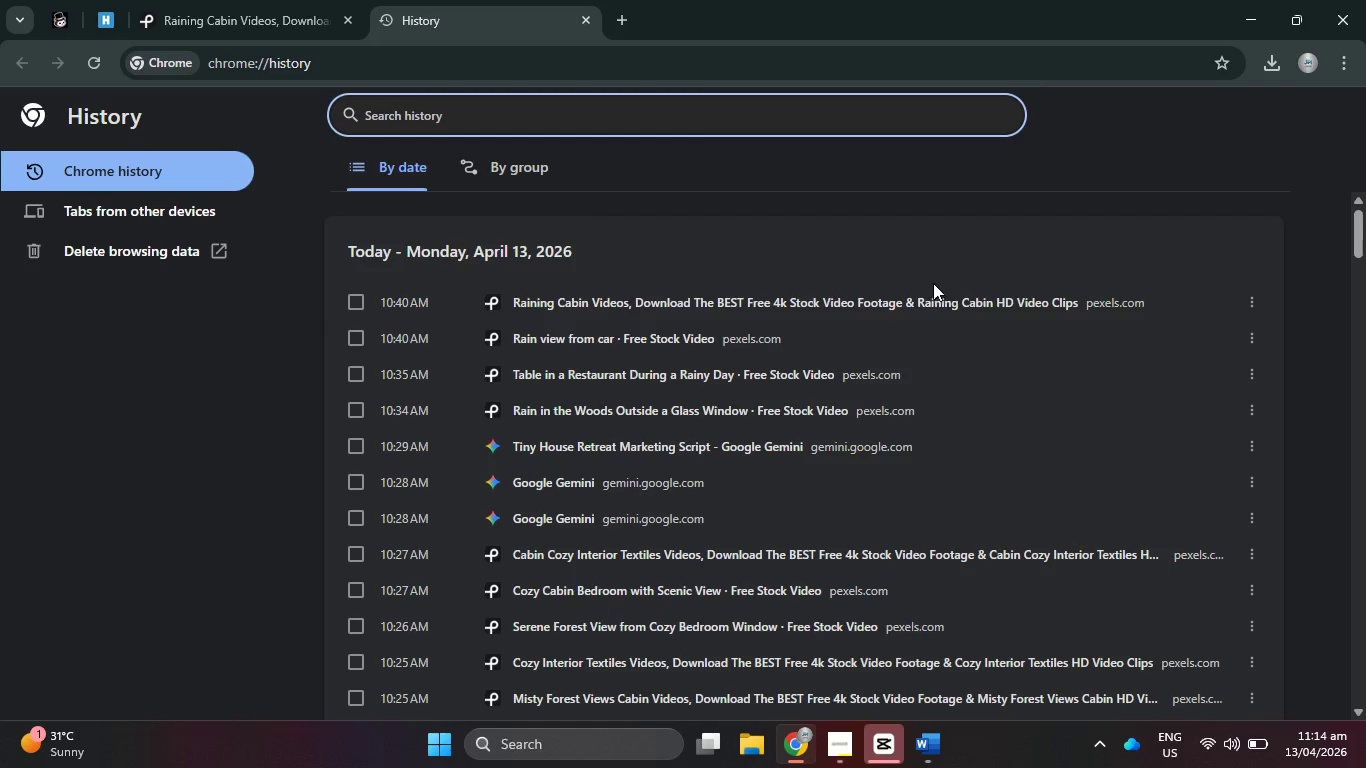 
scroll: coordinate [801, 366], scroll_direction: down, amount: 3.0
 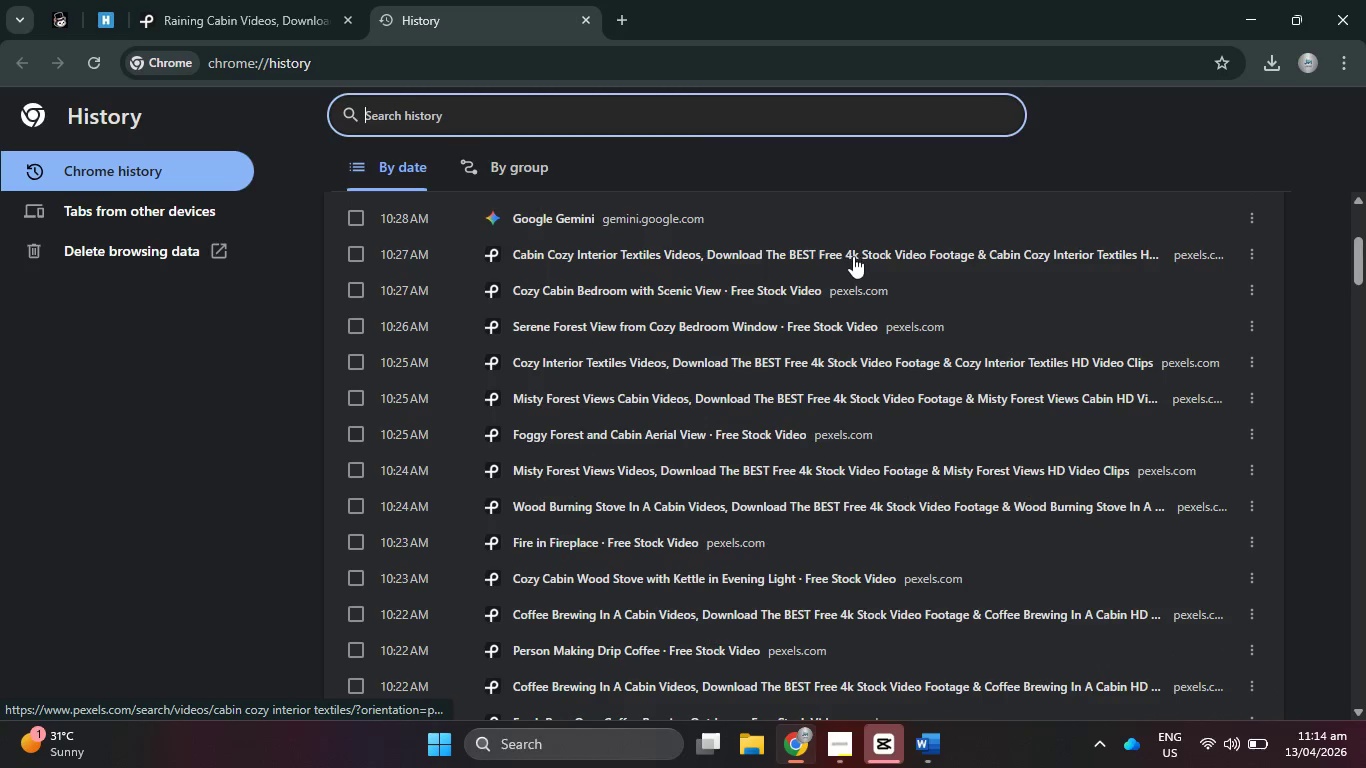 
left_click([855, 259])
 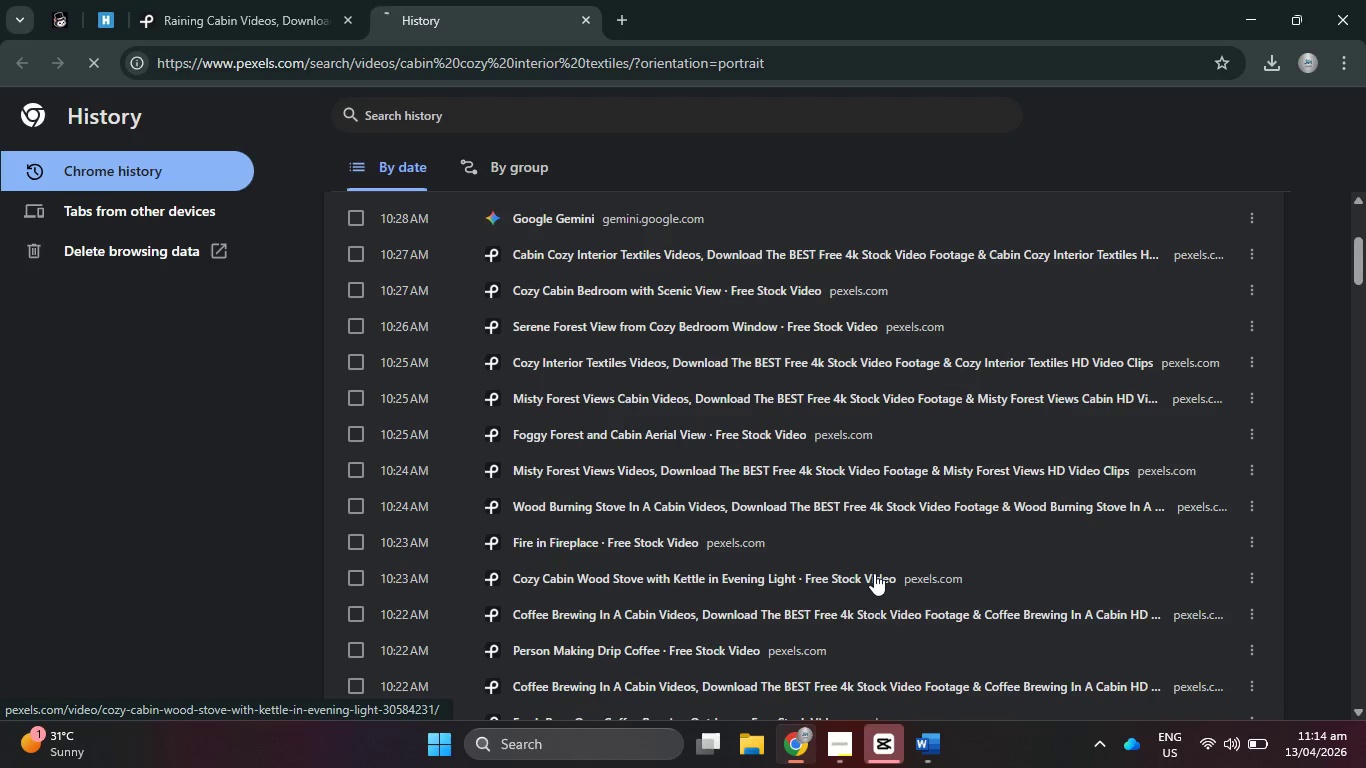 
left_click([929, 755])
 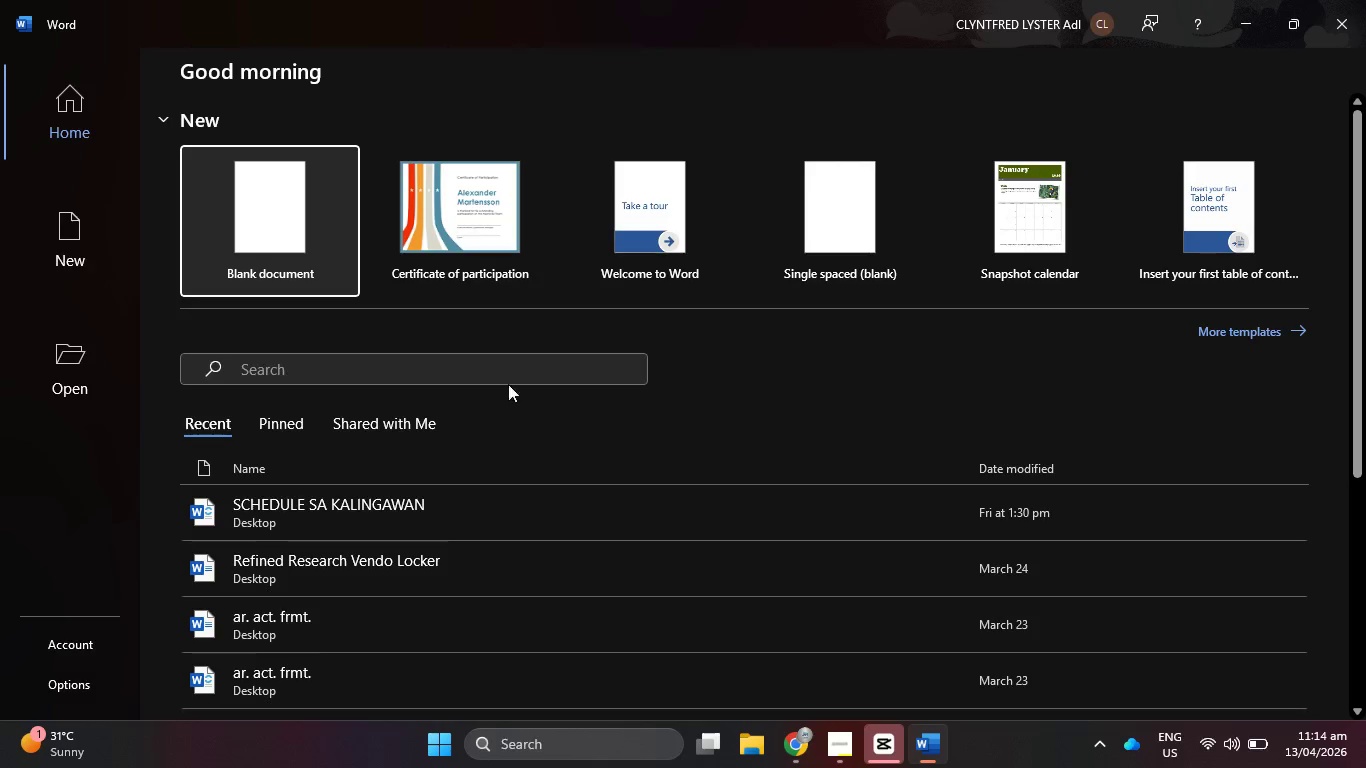 
left_click([323, 263])
 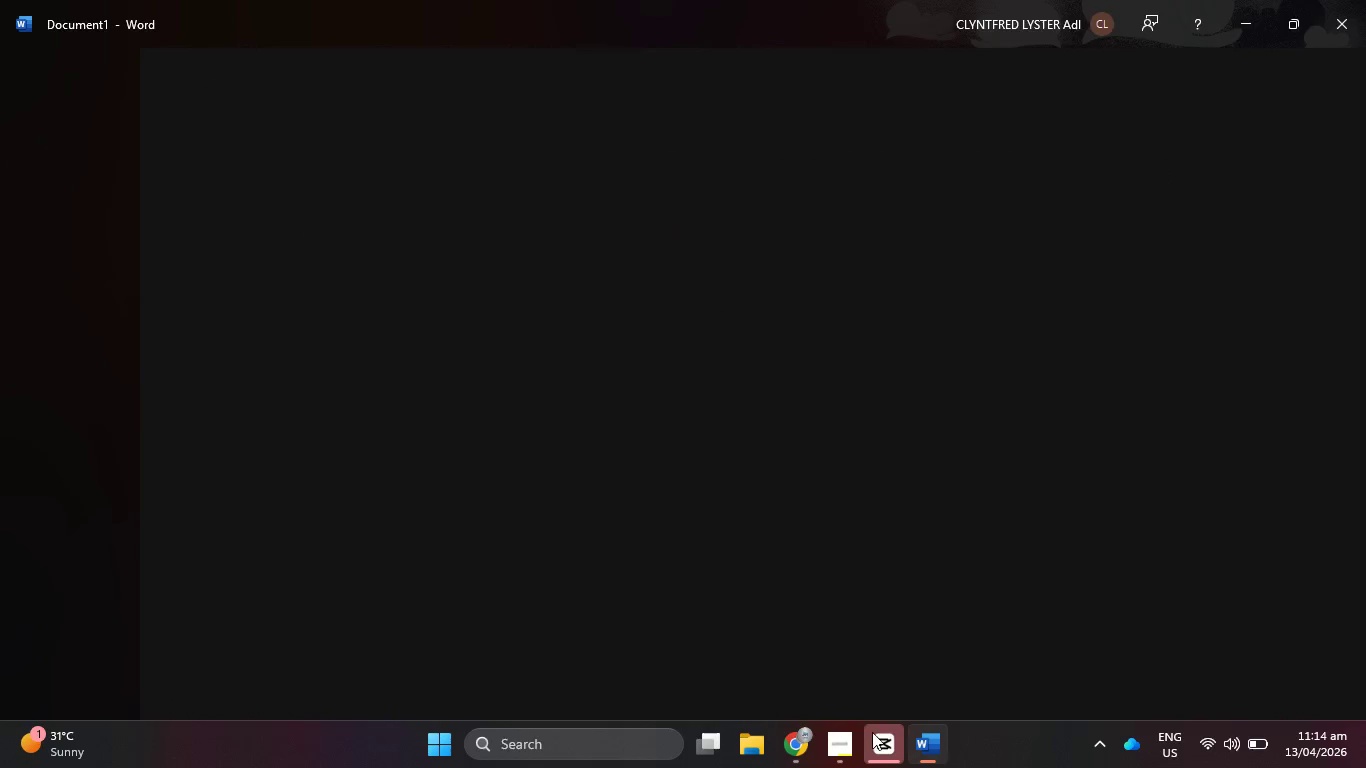 
left_click([830, 733])